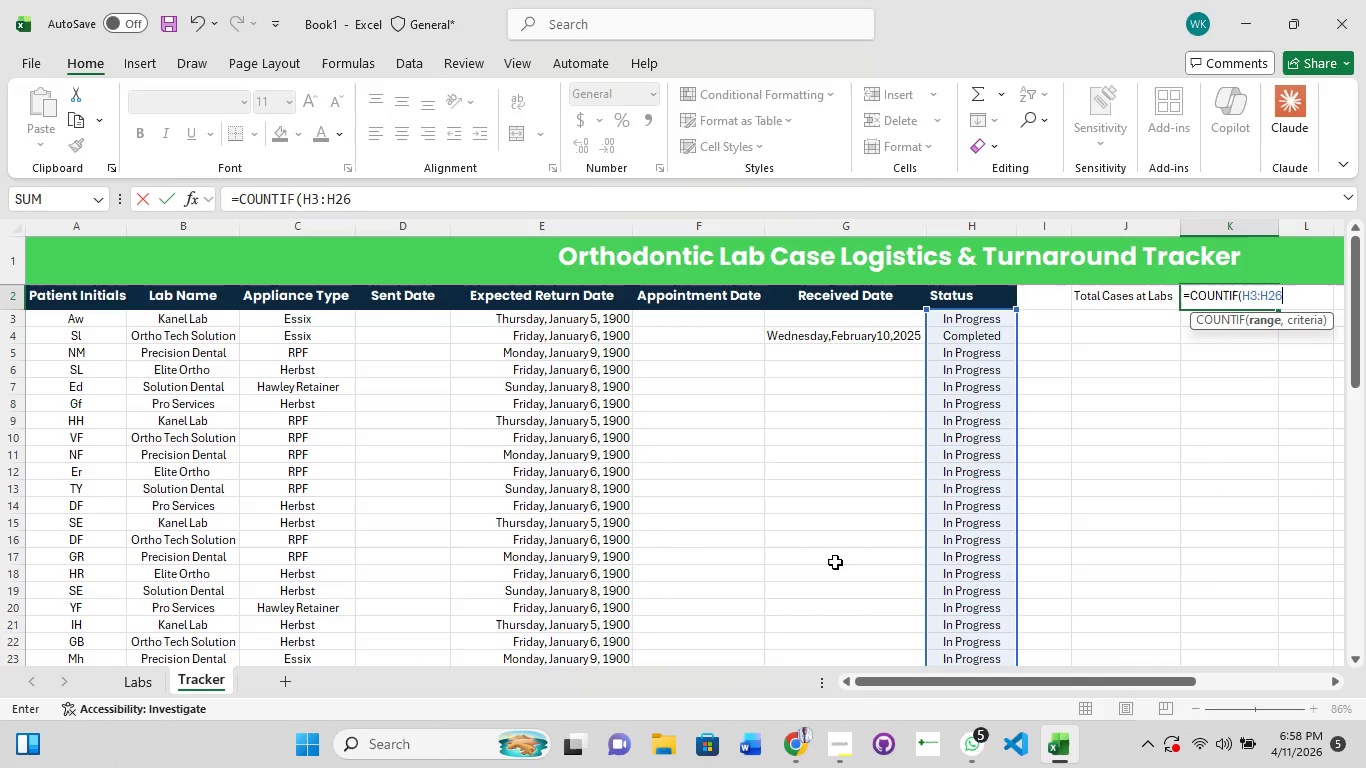 
wait(13.73)
 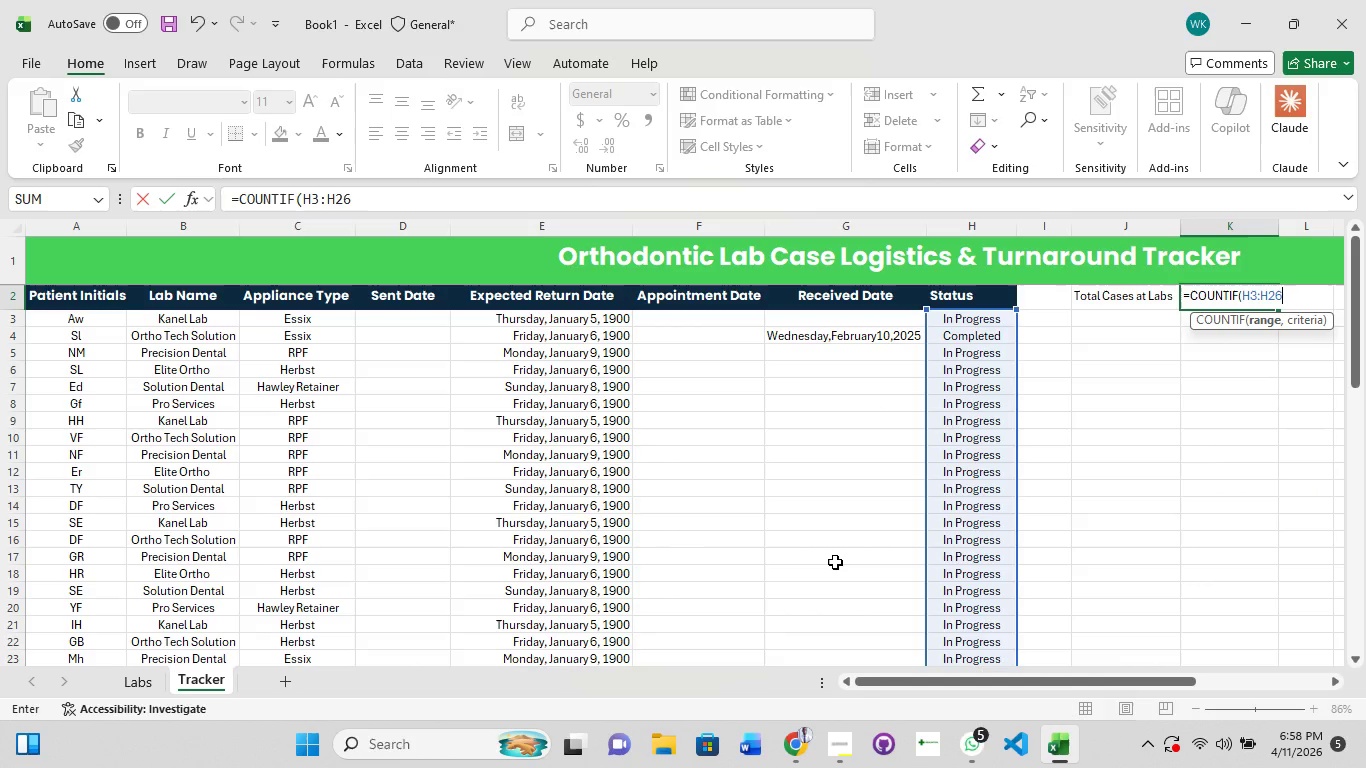 
key(Comma)
 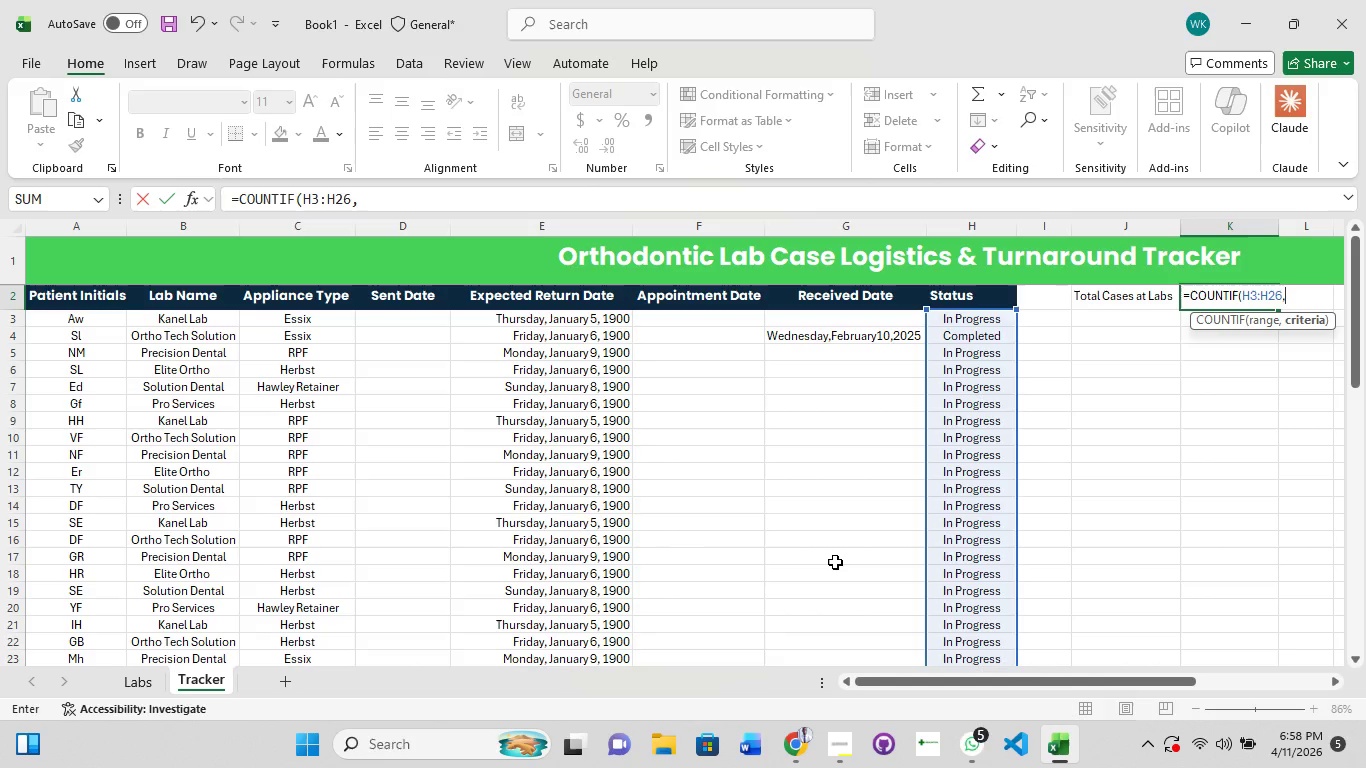 
hold_key(key=ShiftRight, duration=1.5)
 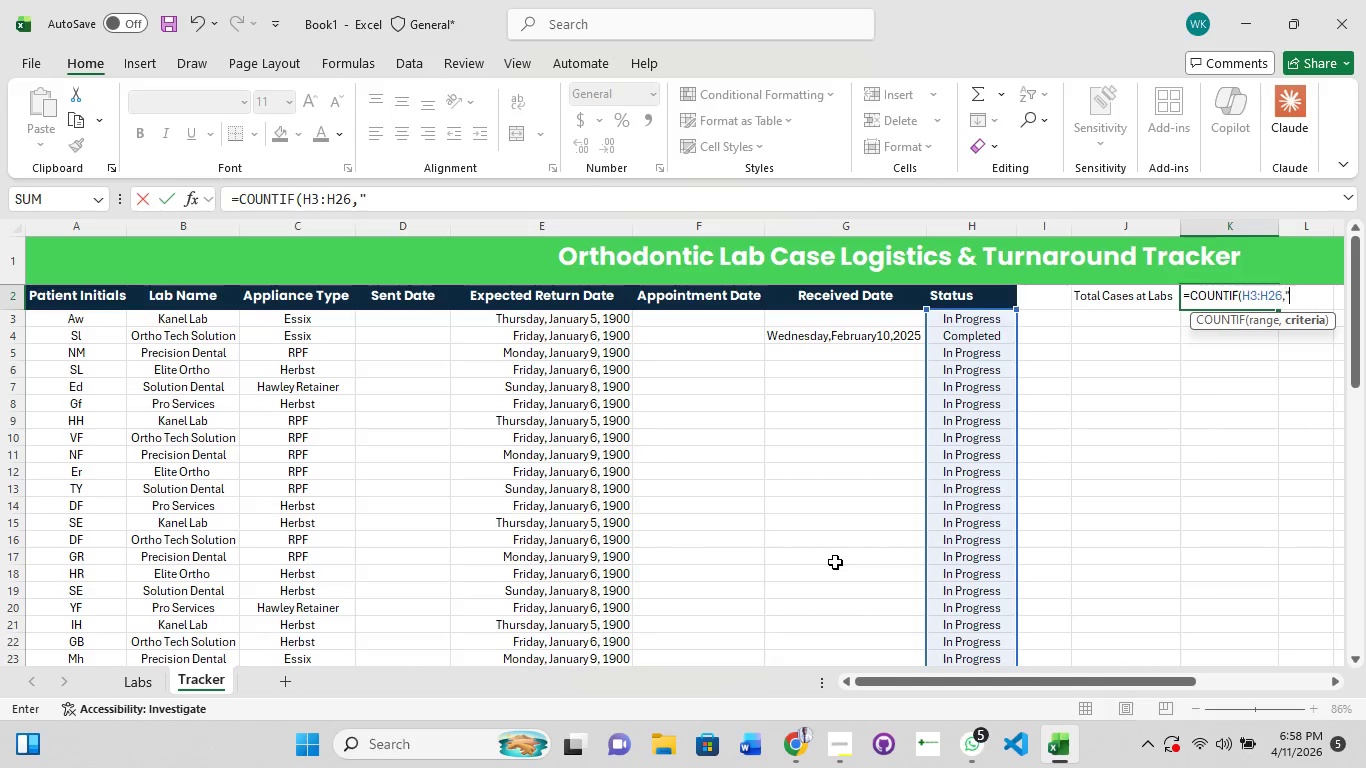 
type("In P)
 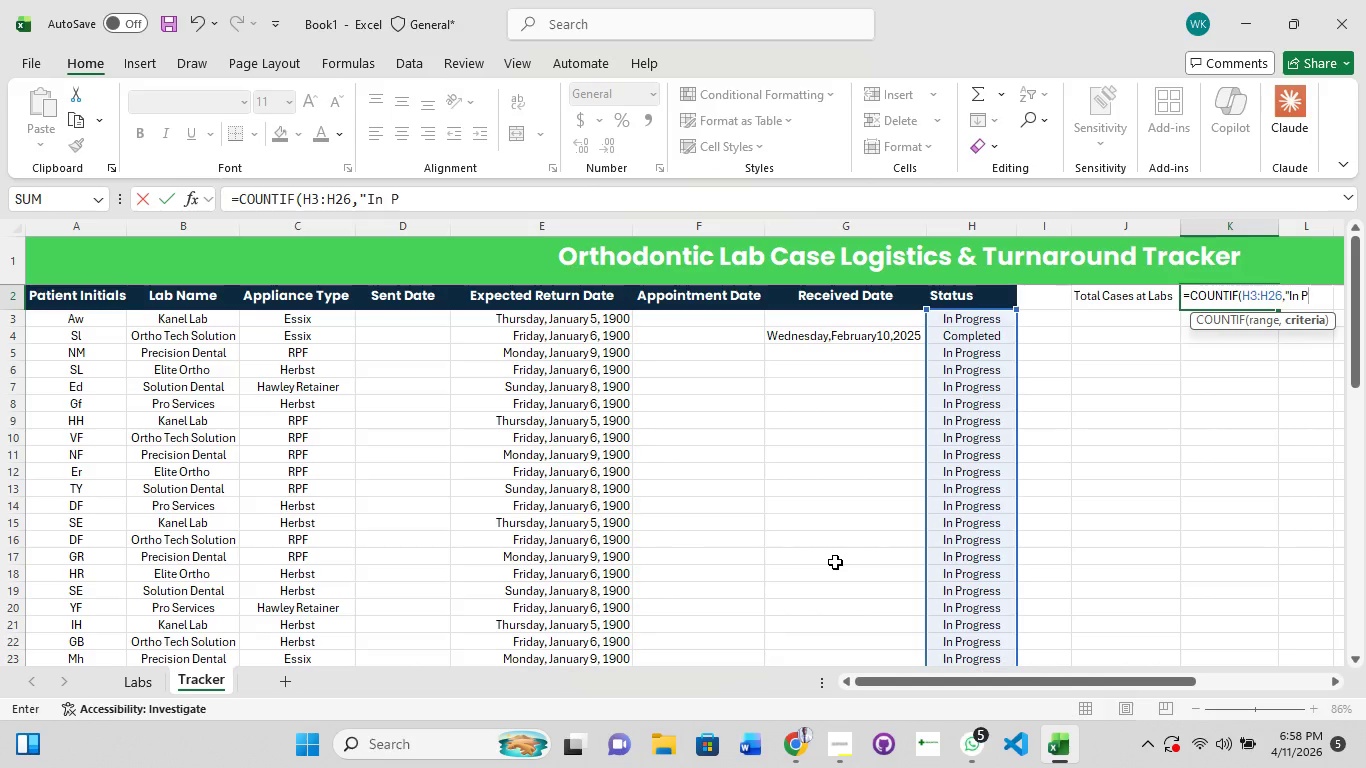 
 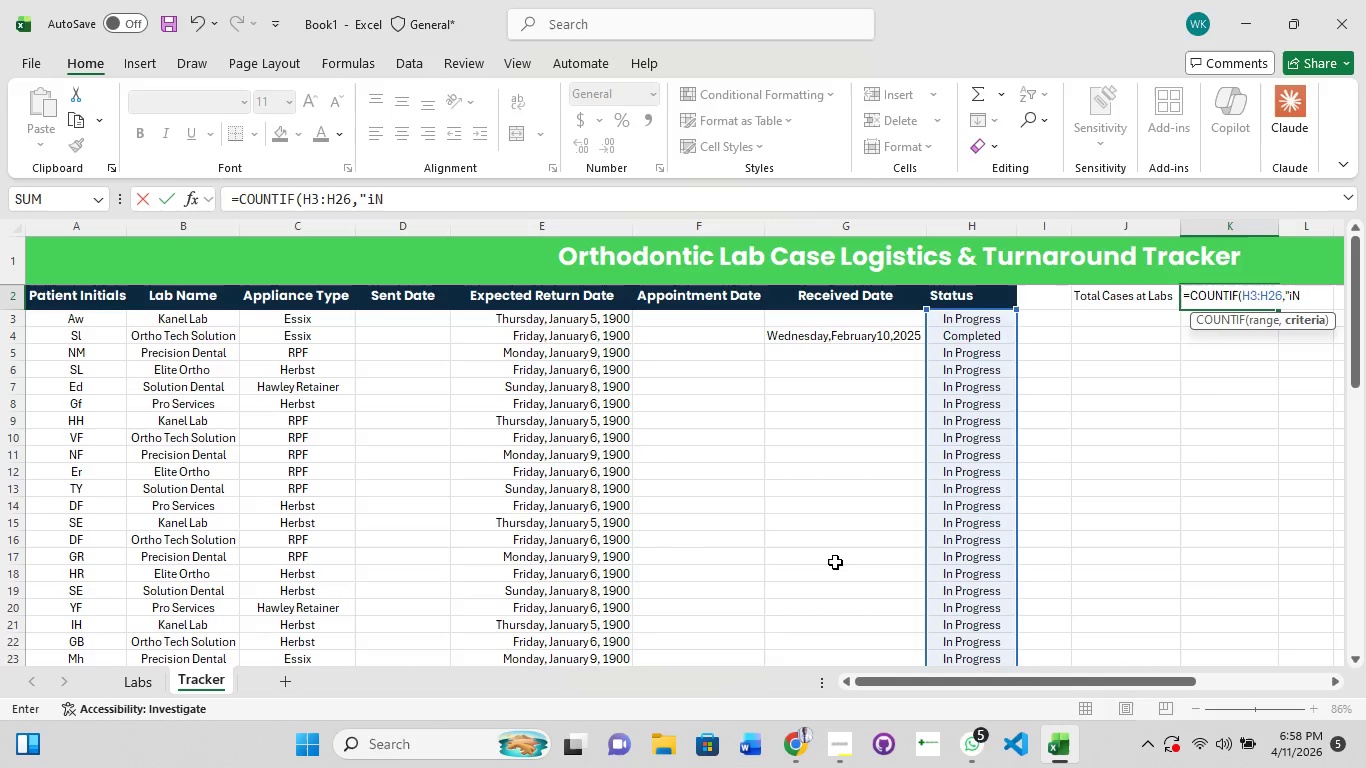 
hold_key(key=CapsLock, duration=30.0)
 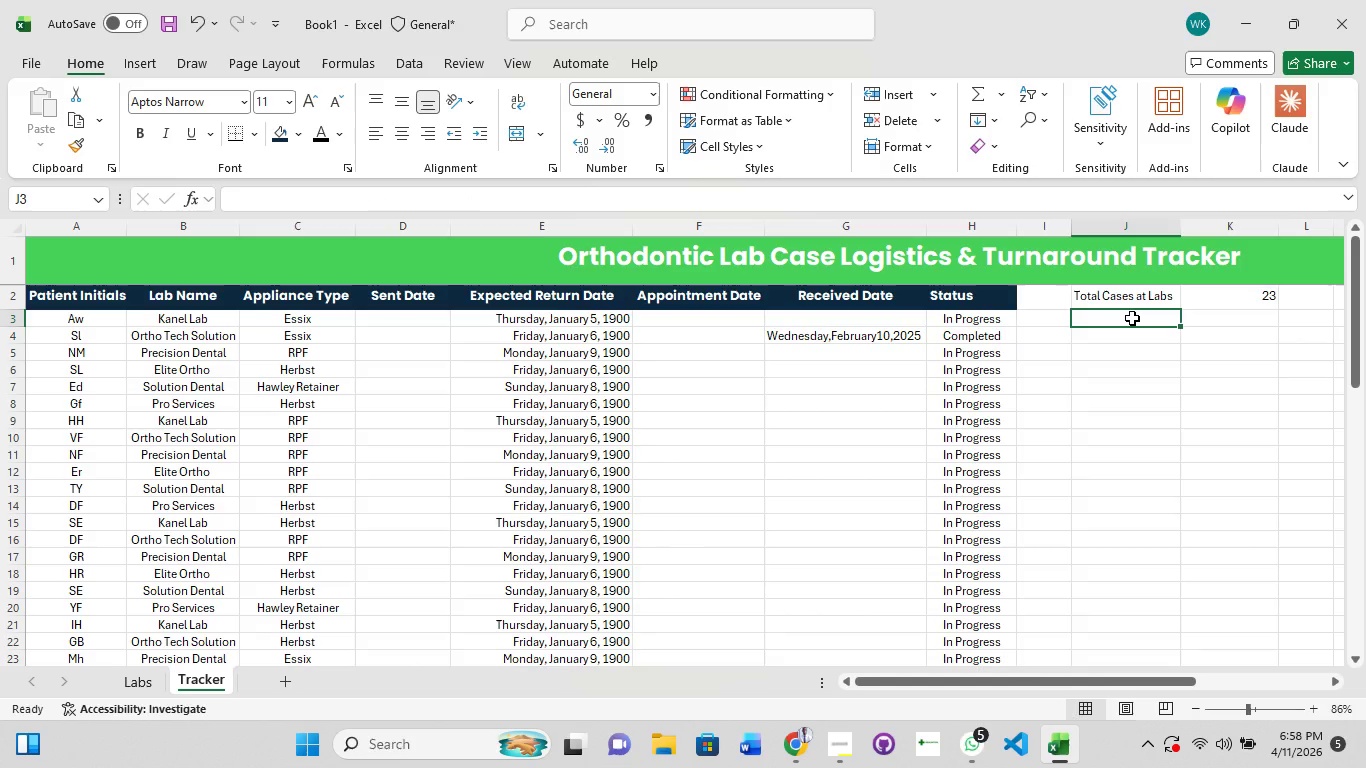 
type(ROGRESS)
 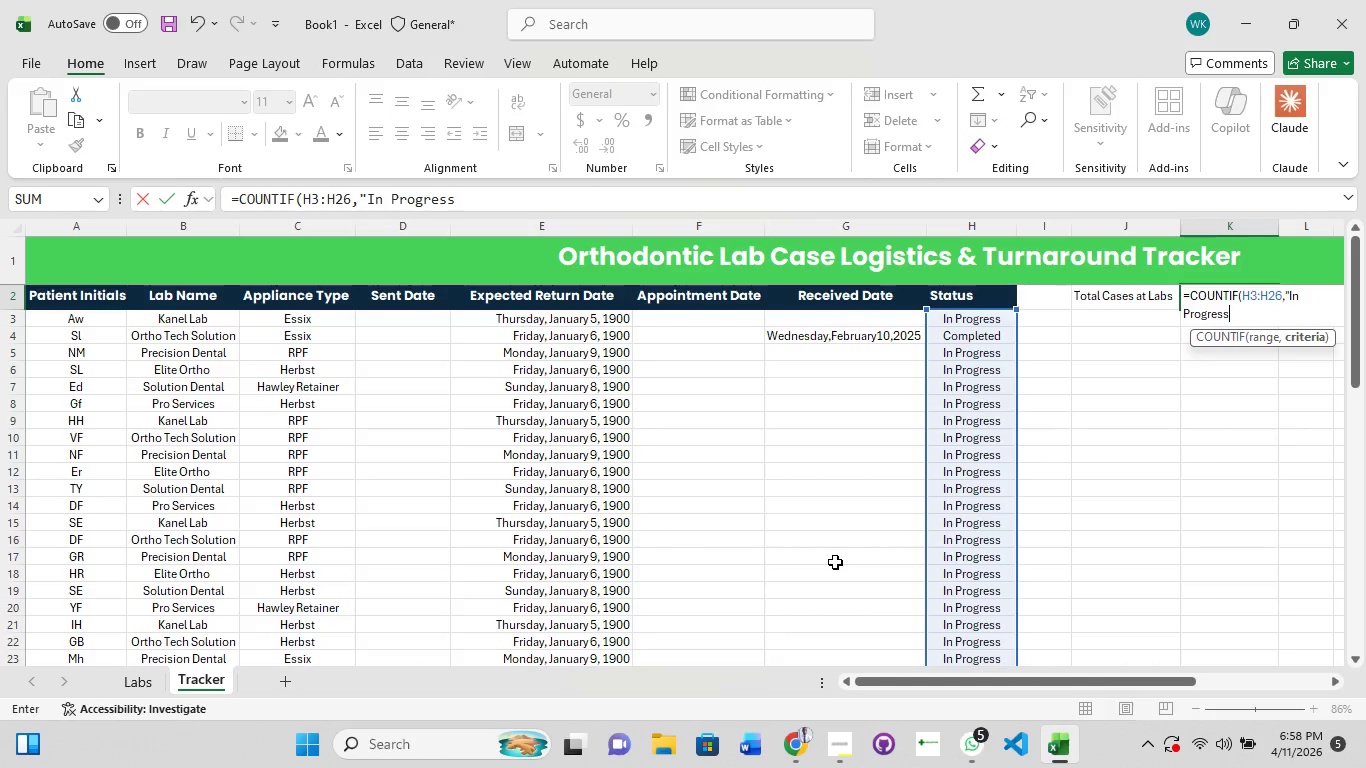 
key(Shift+Quote)
 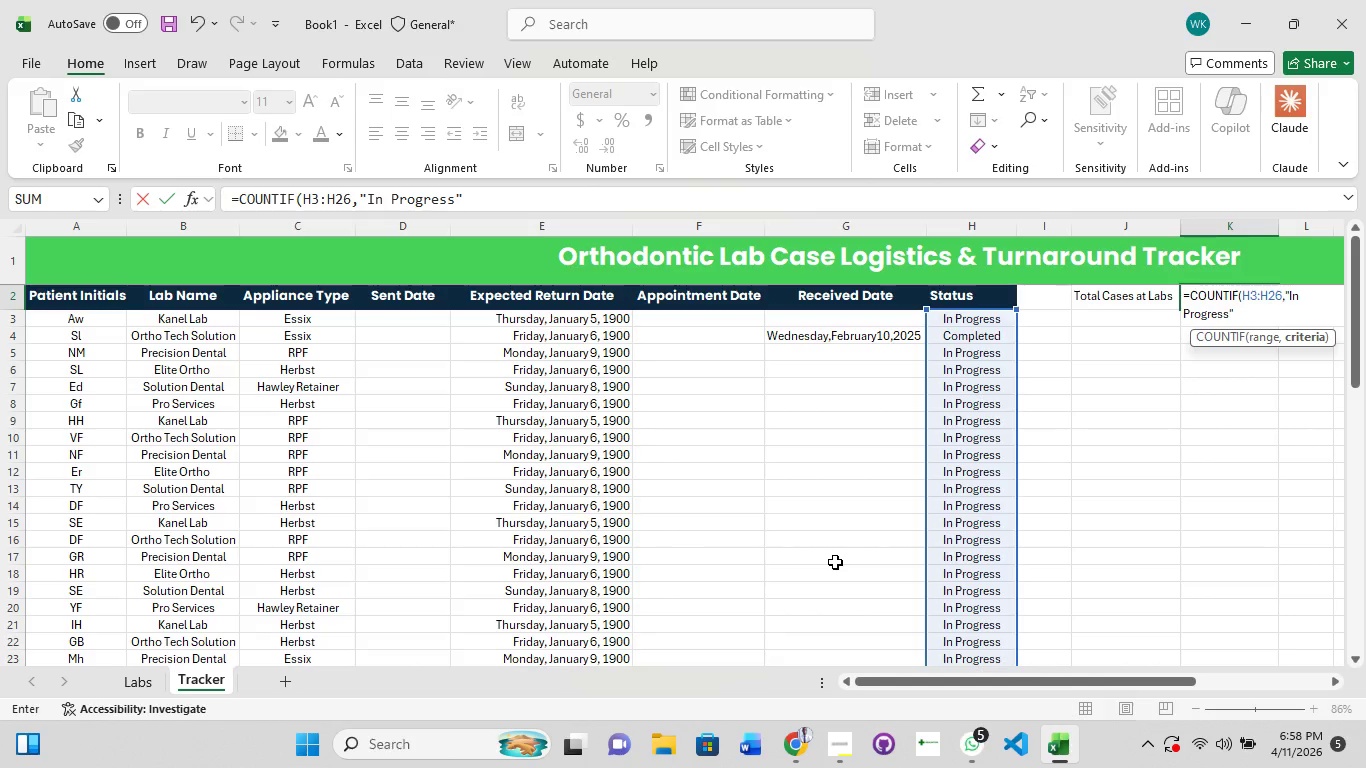 
key(Shift+0)
 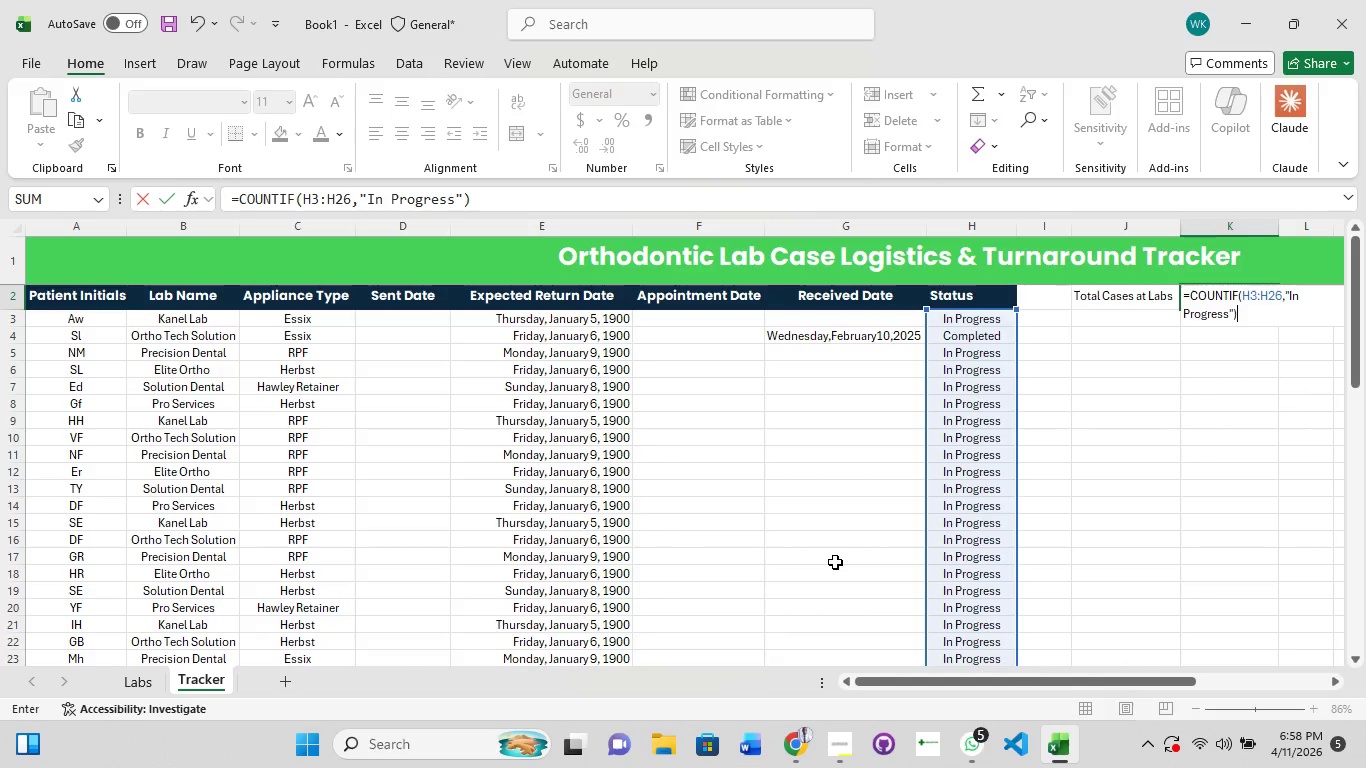 
key(Enter)
 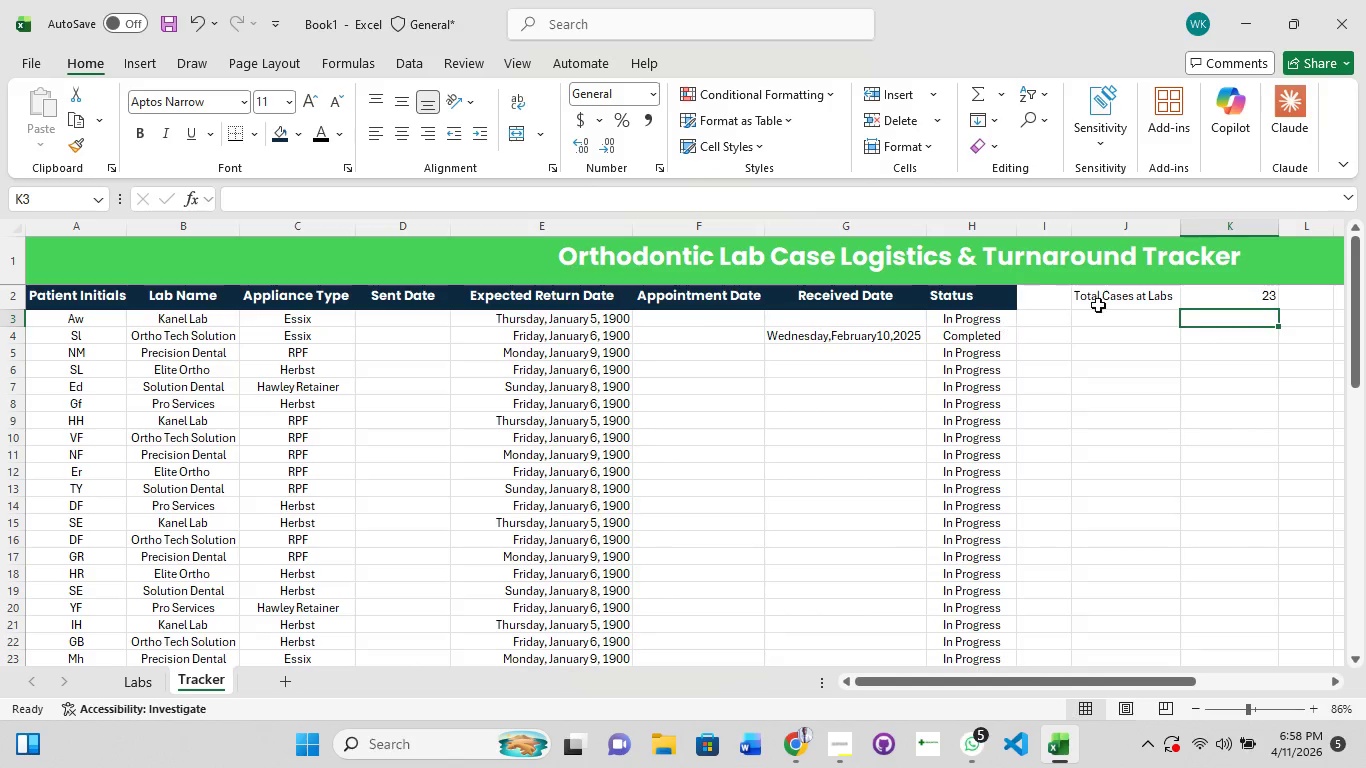 
left_click([1147, 298])
 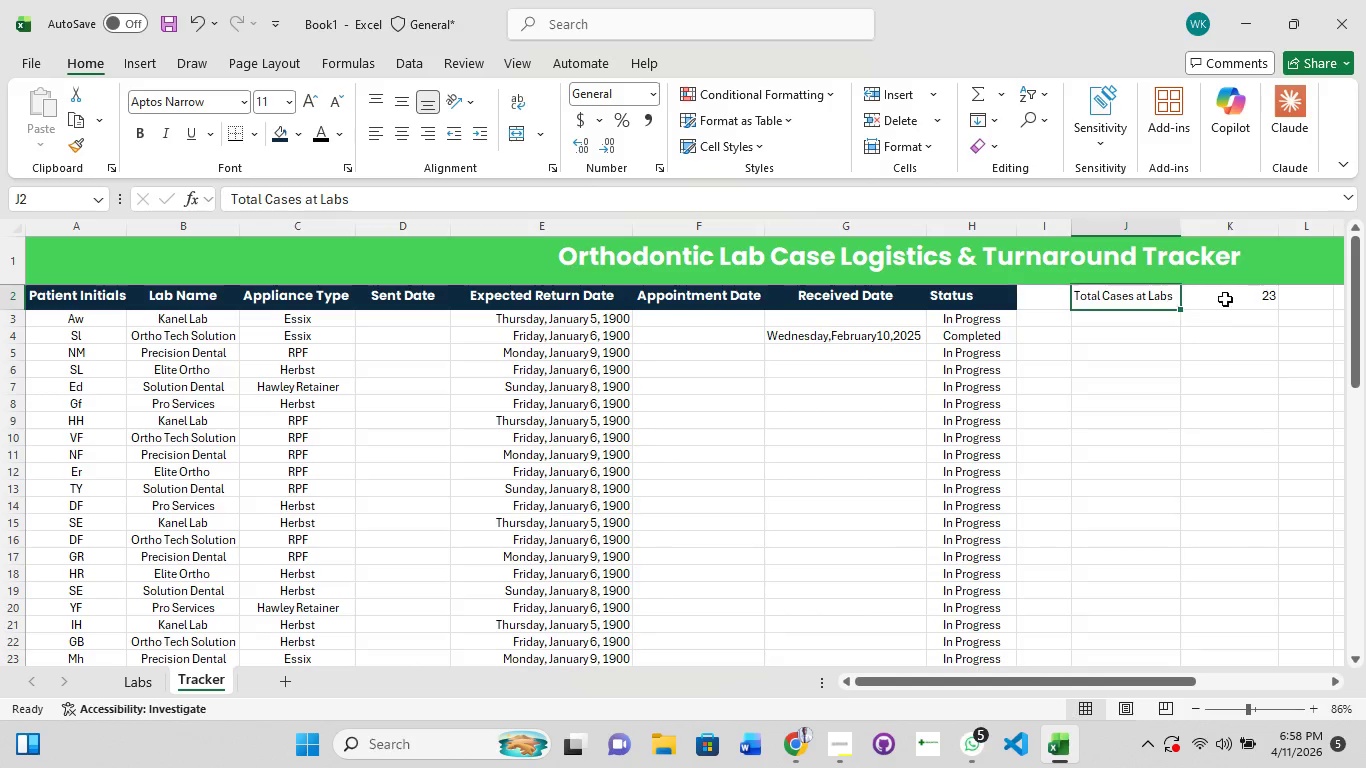 
left_click([1225, 299])
 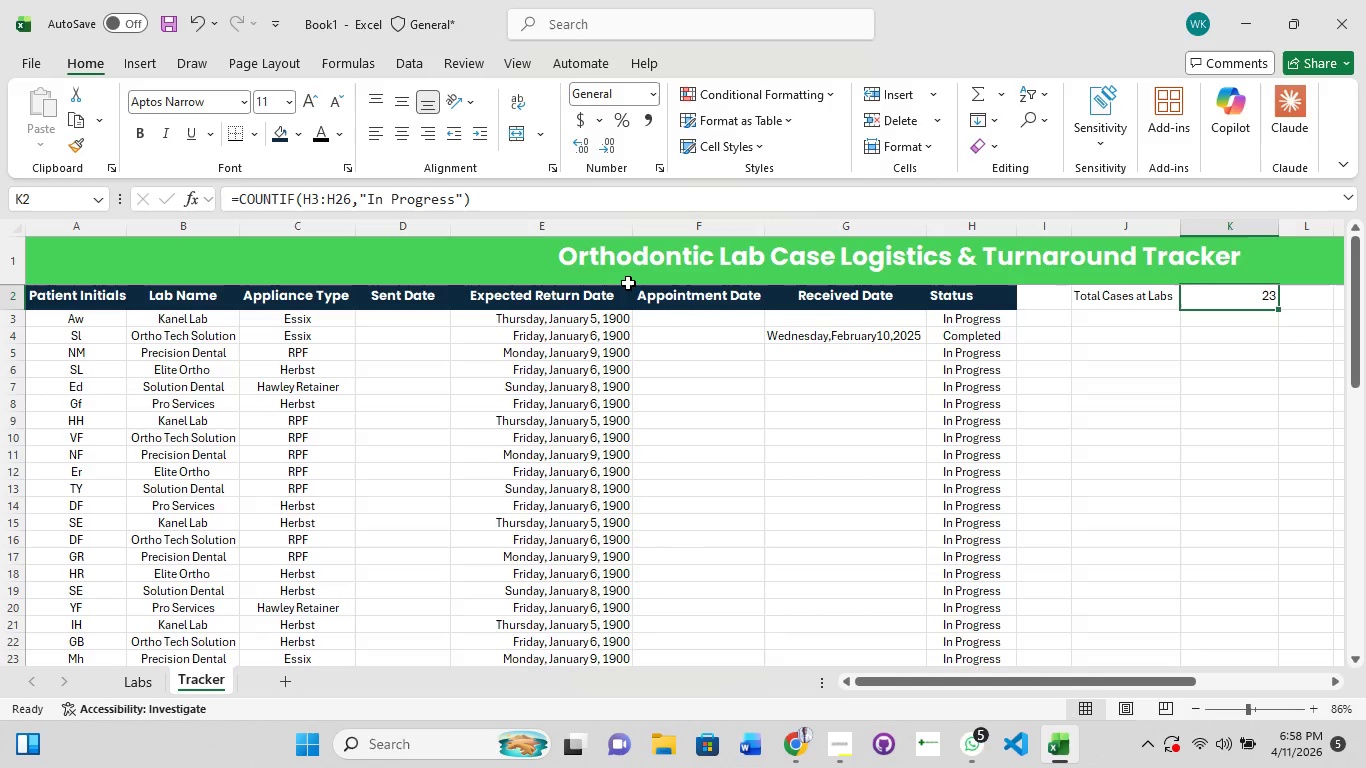 
left_click([1126, 323])
 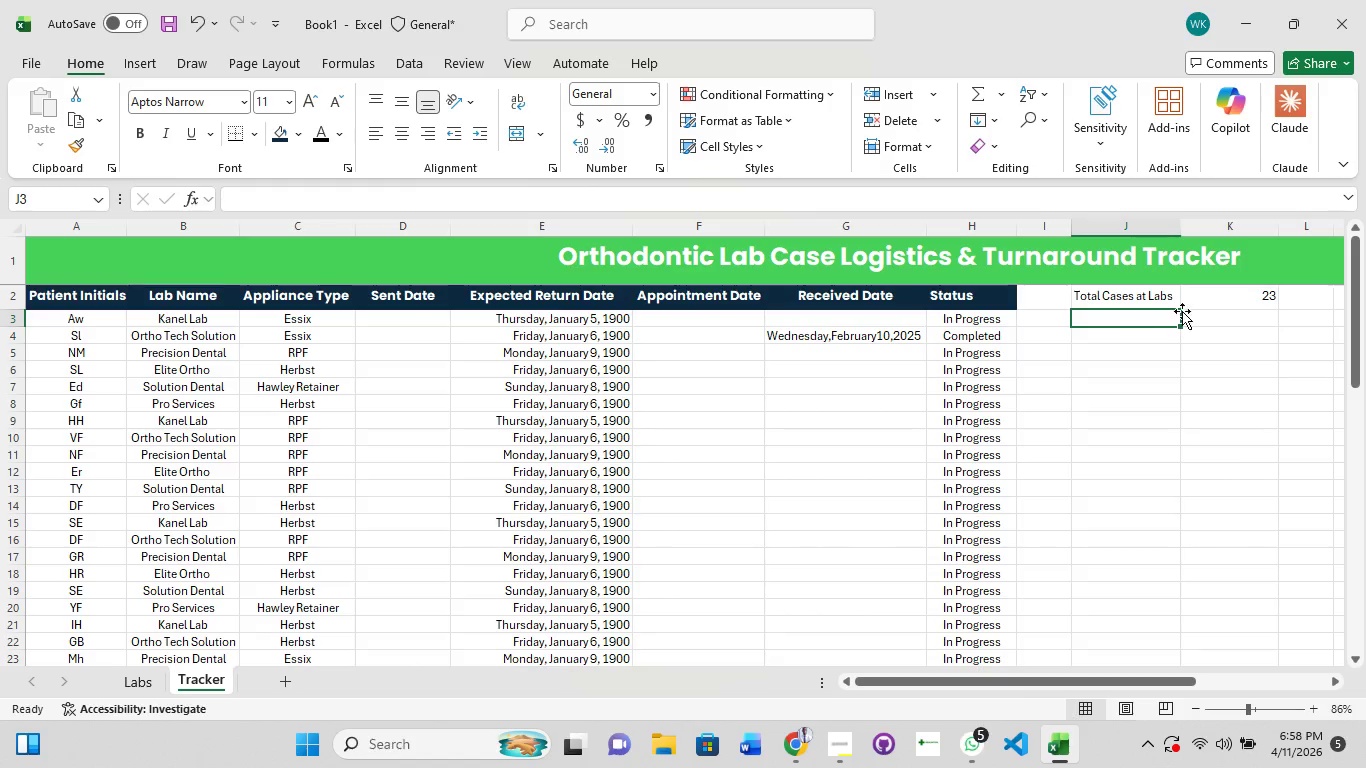 
left_click([1128, 319])
 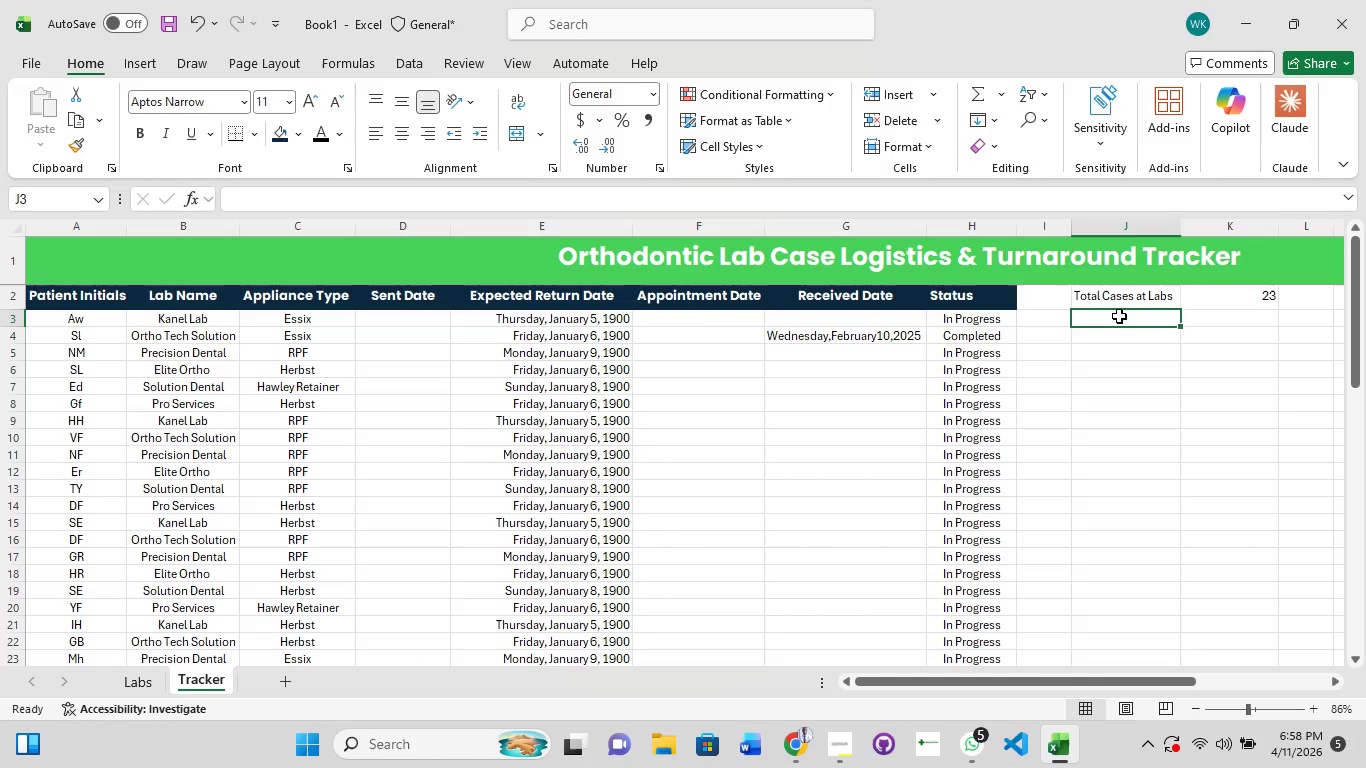 
wait(6.58)
 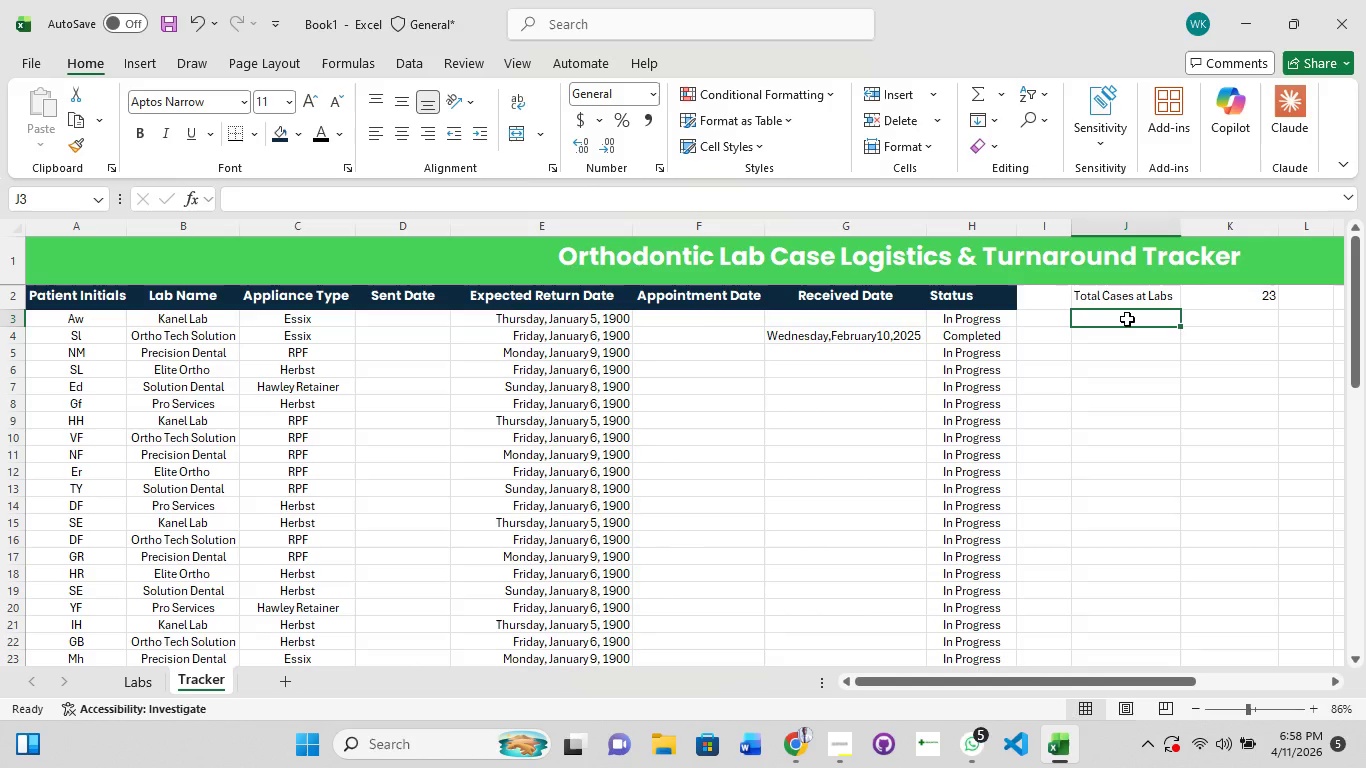 
type(Overdue Cases)
 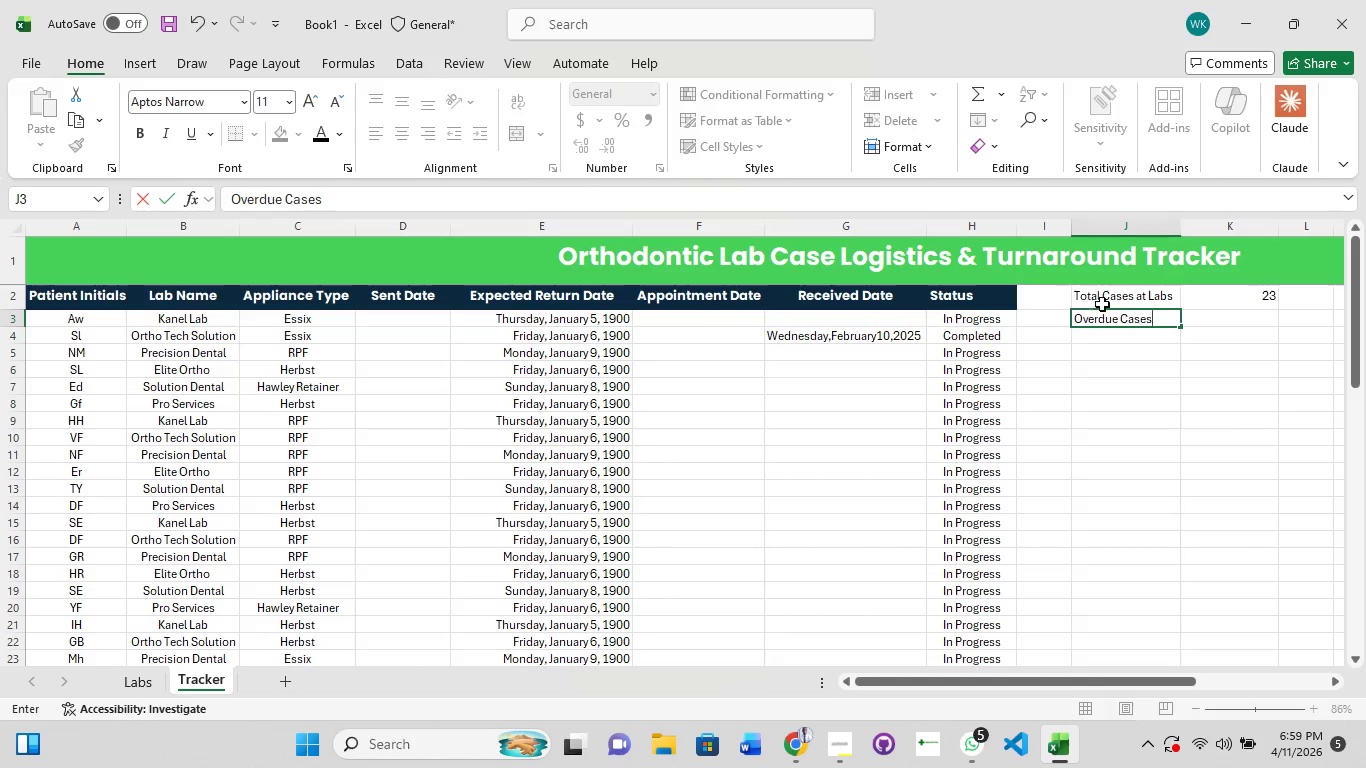 
left_click([1255, 321])
 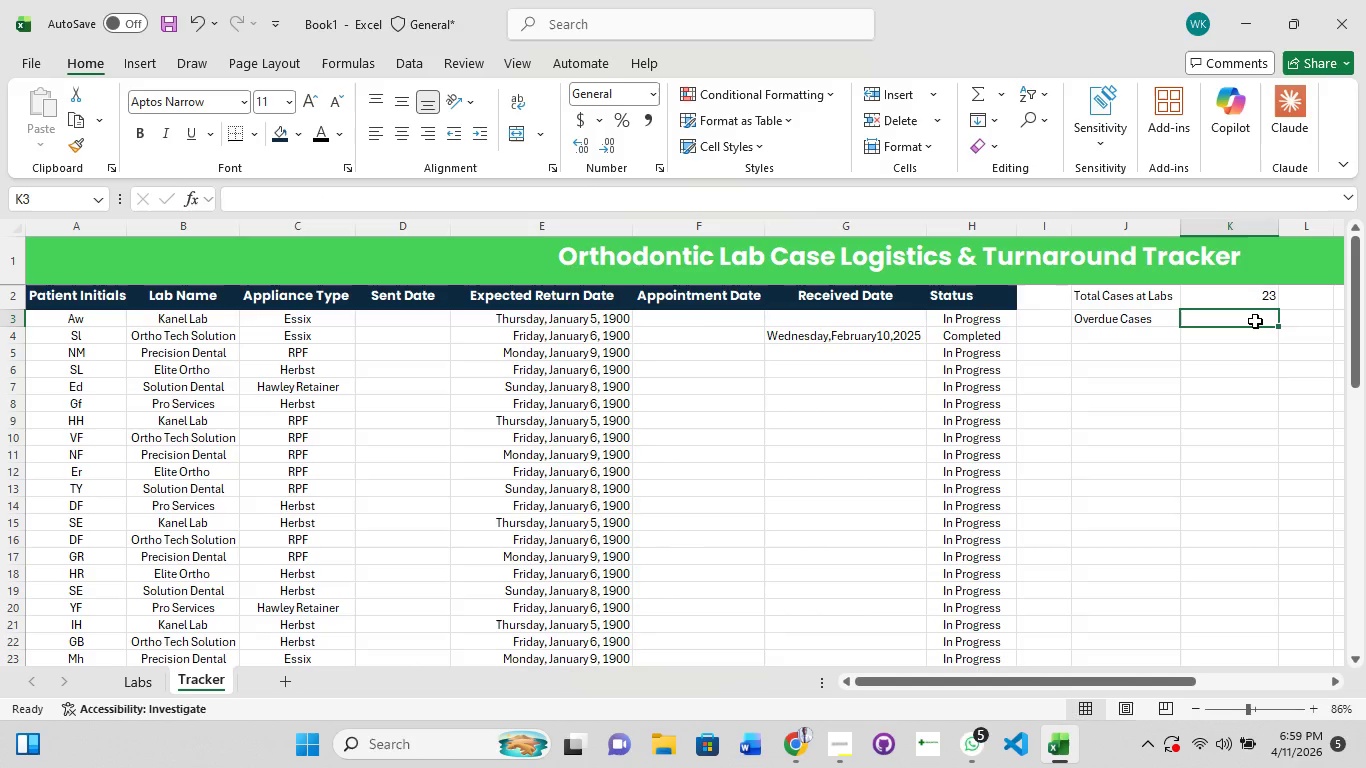 
key(Equal)
 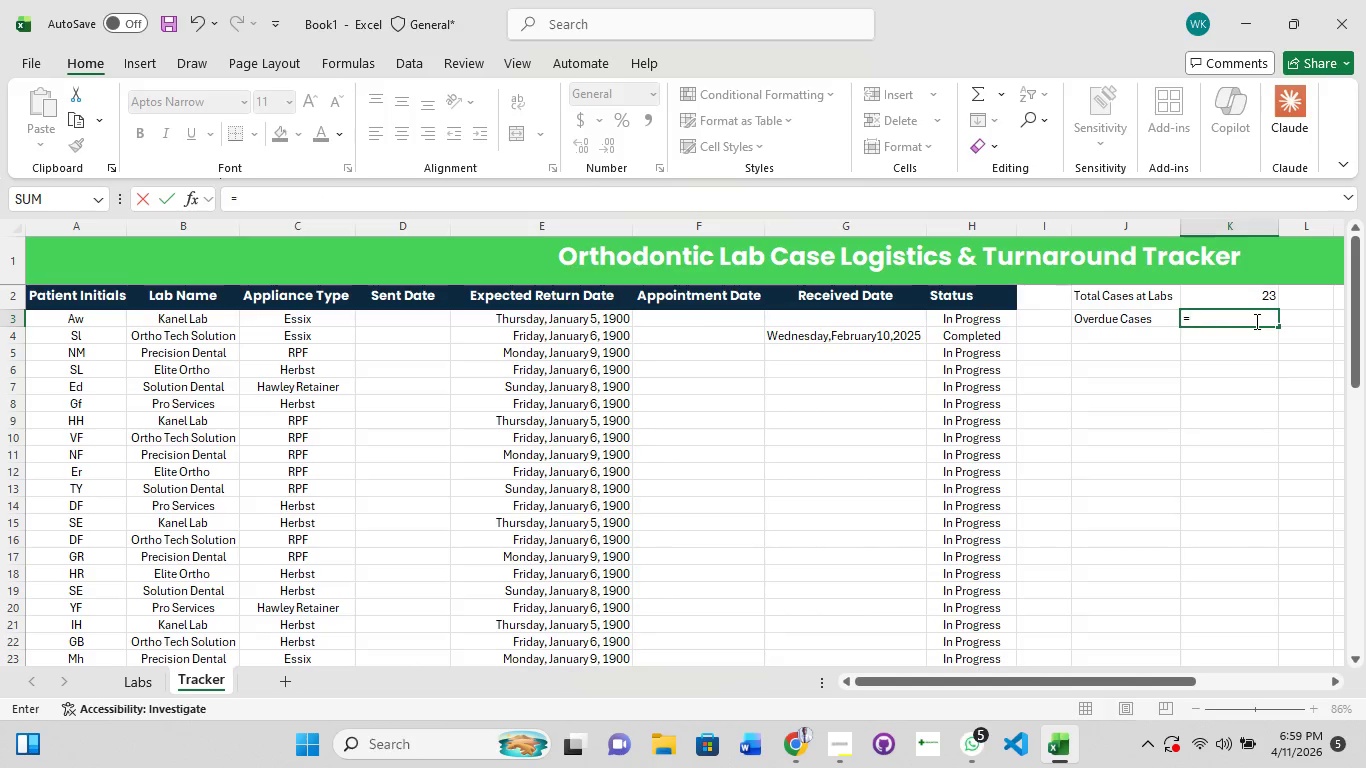 
type(C)
key(Backspace)
type(countif(H@)
key(Backspace)
key(Backspace)
type(h2:h)
 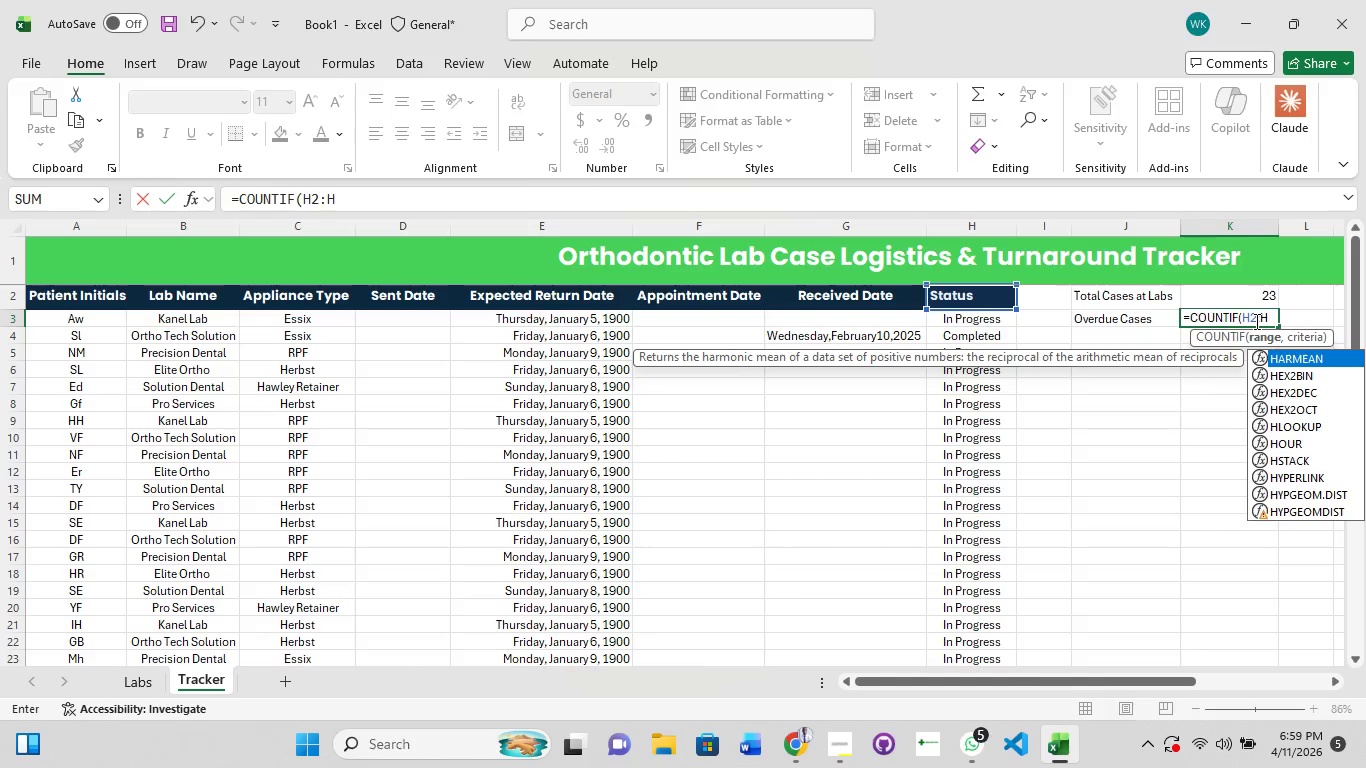 
key(2)
 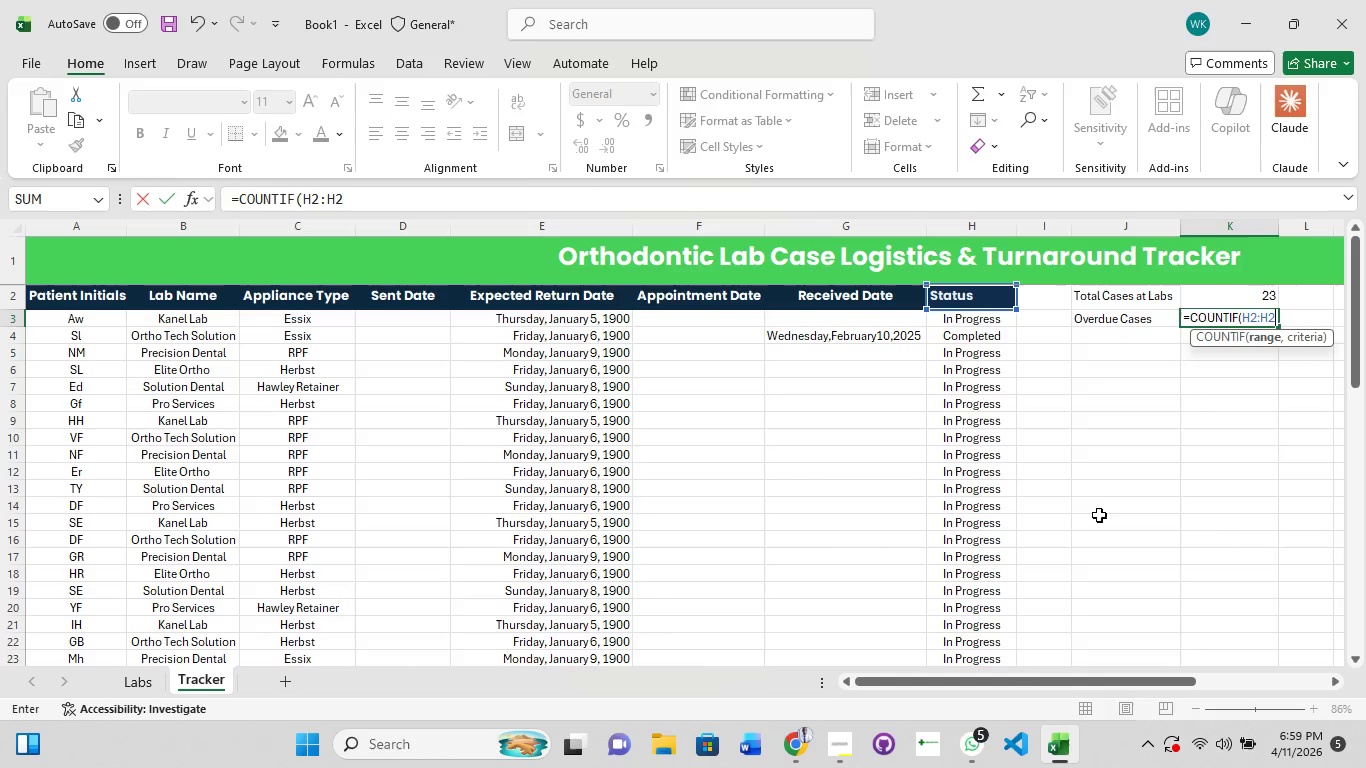 
scroll: coordinate [1099, 515], scroll_direction: down, amount: 3.0
 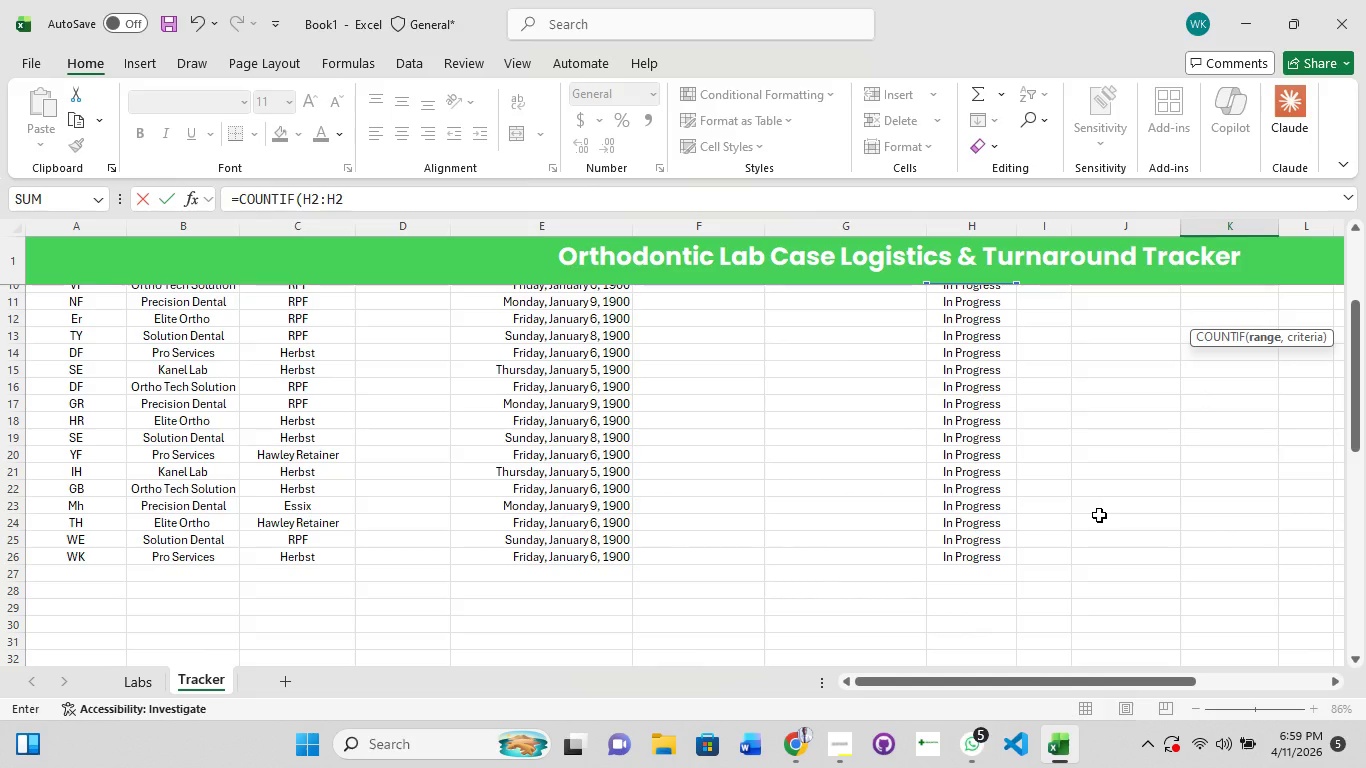 
wait(5.7)
 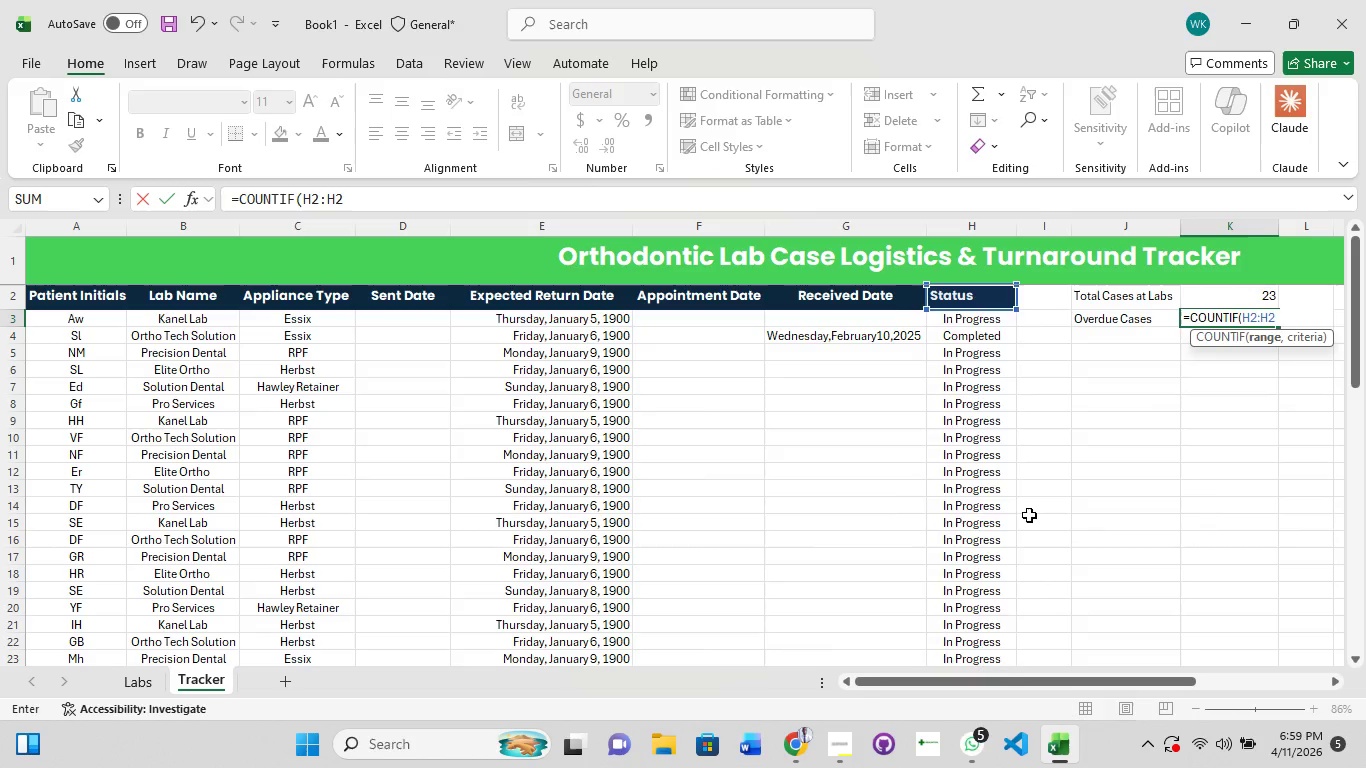 
key(6)
 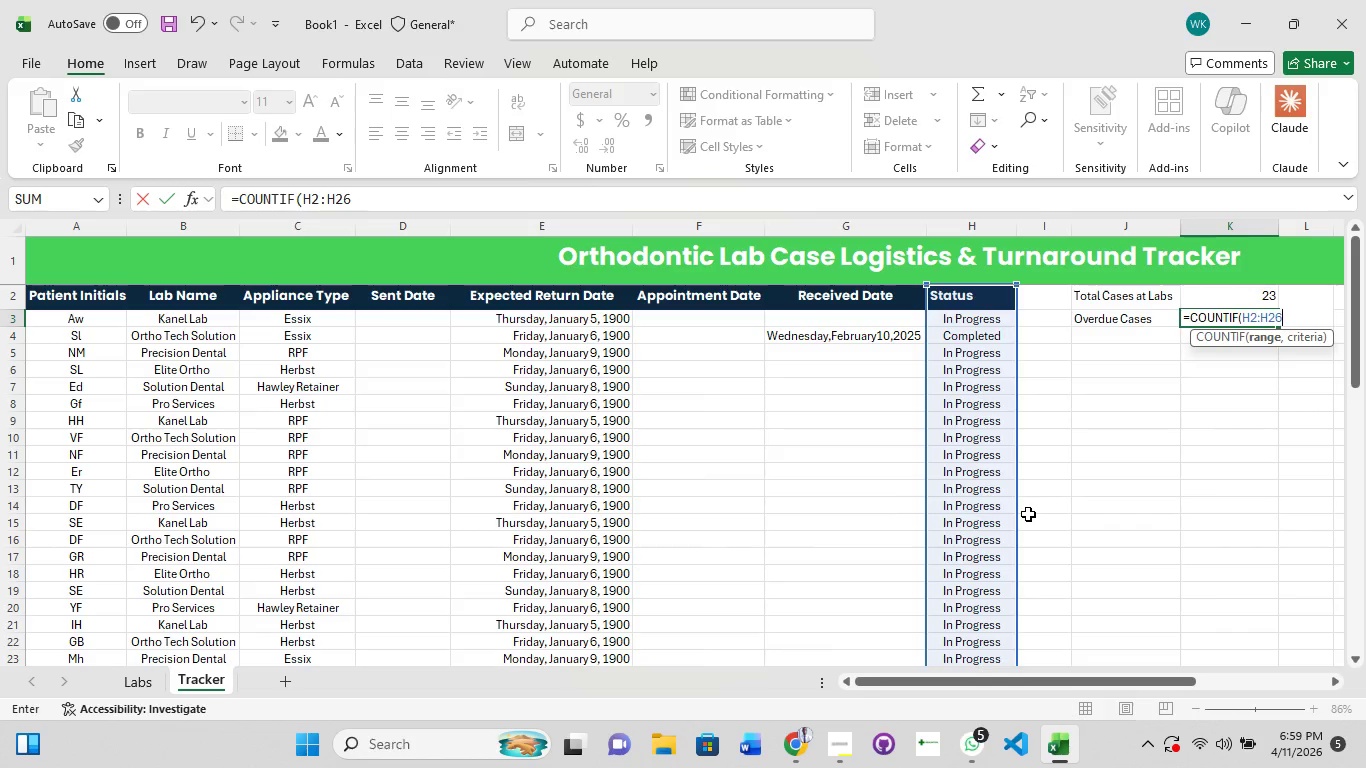 
scroll: coordinate [1029, 515], scroll_direction: up, amount: 5.0